 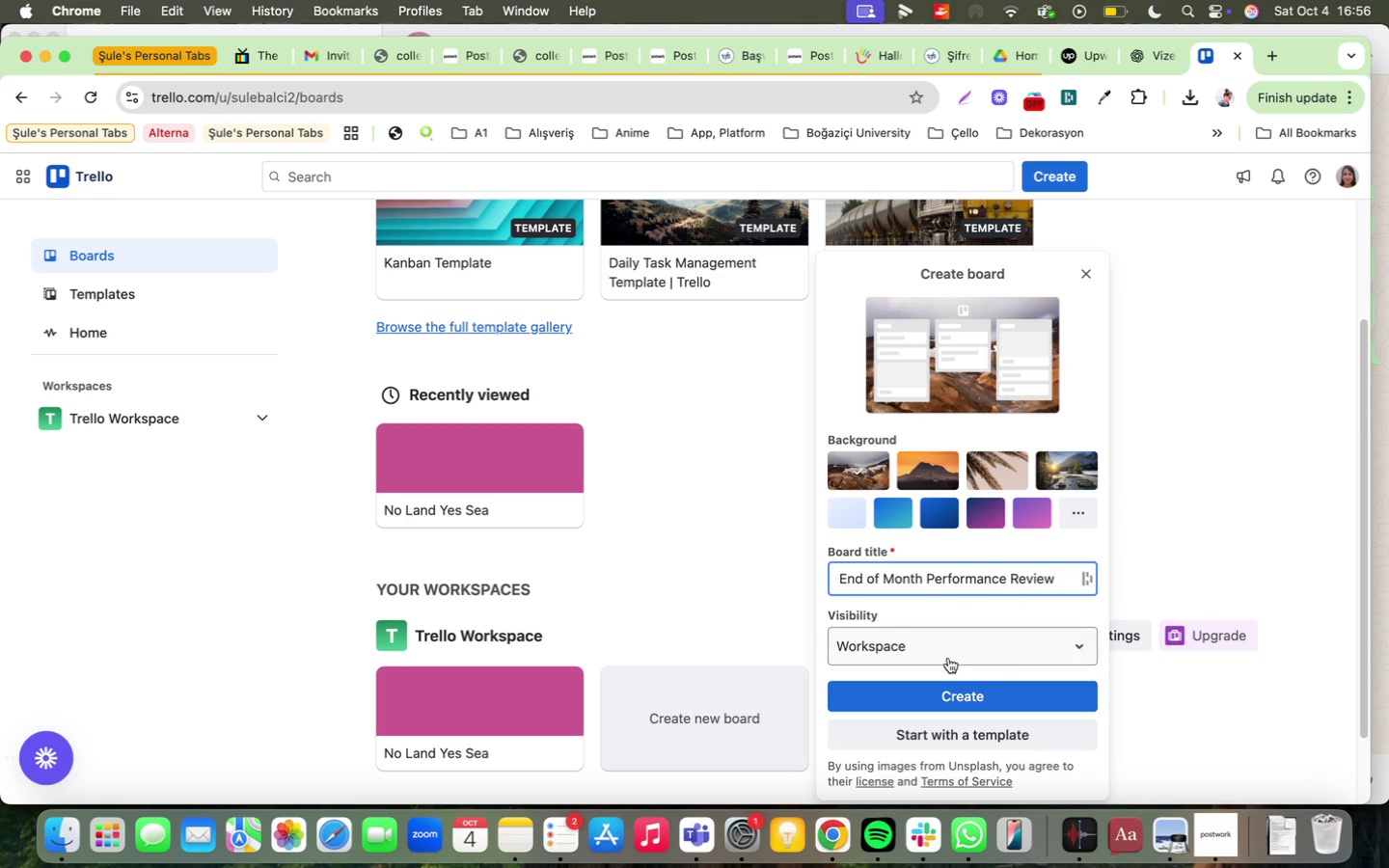 
left_click([956, 703])
 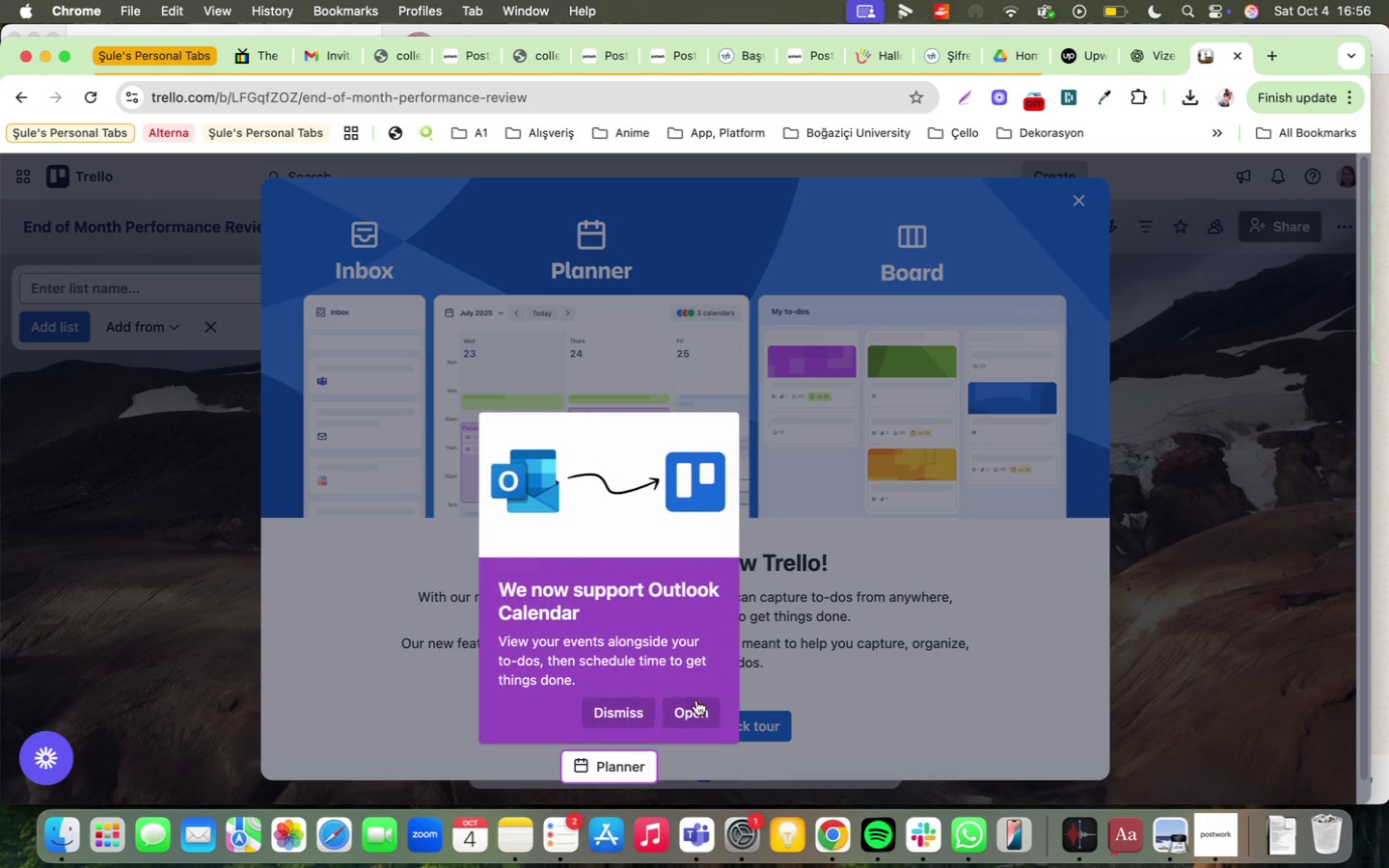 
left_click([619, 718])
 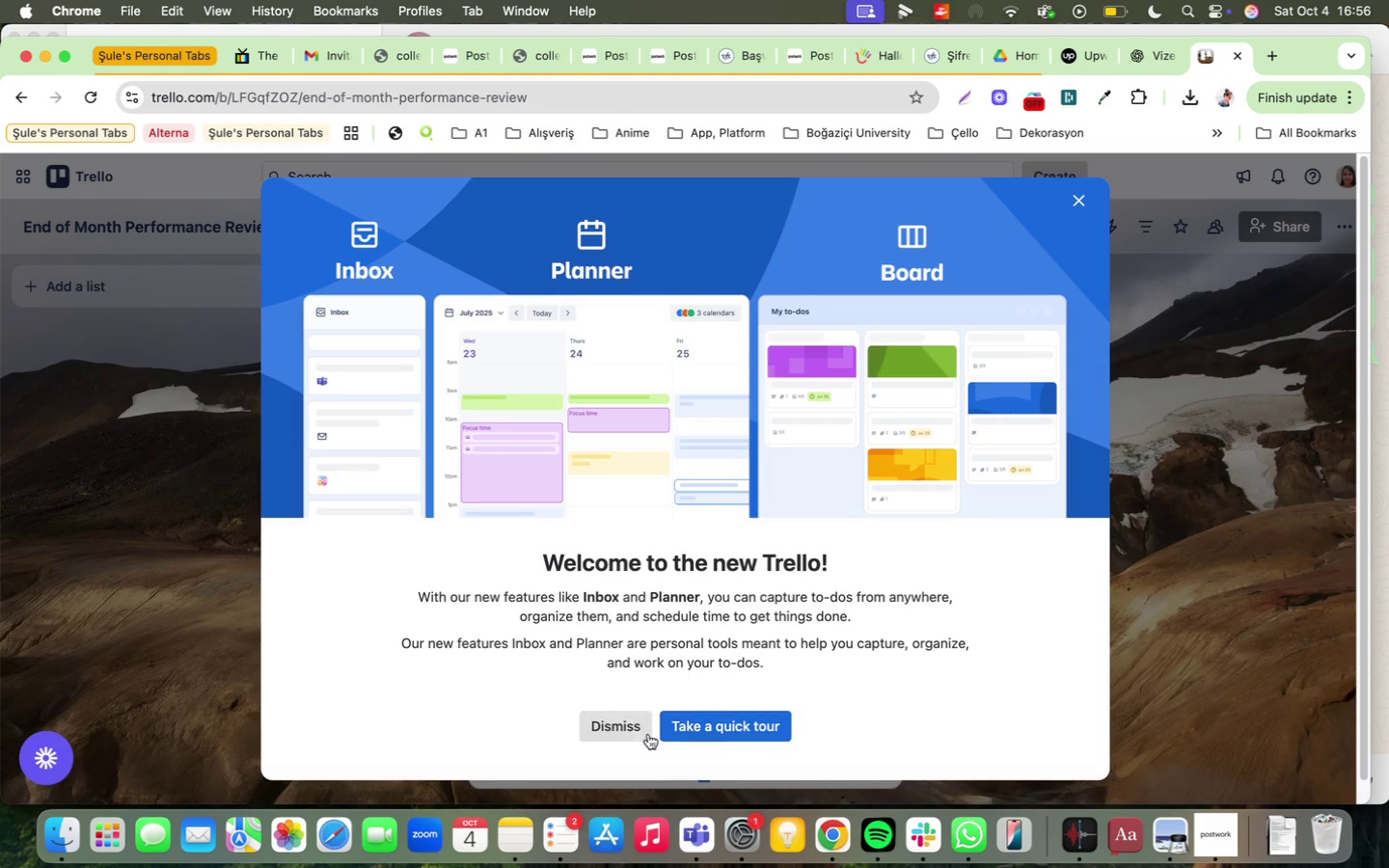 
left_click([628, 728])
 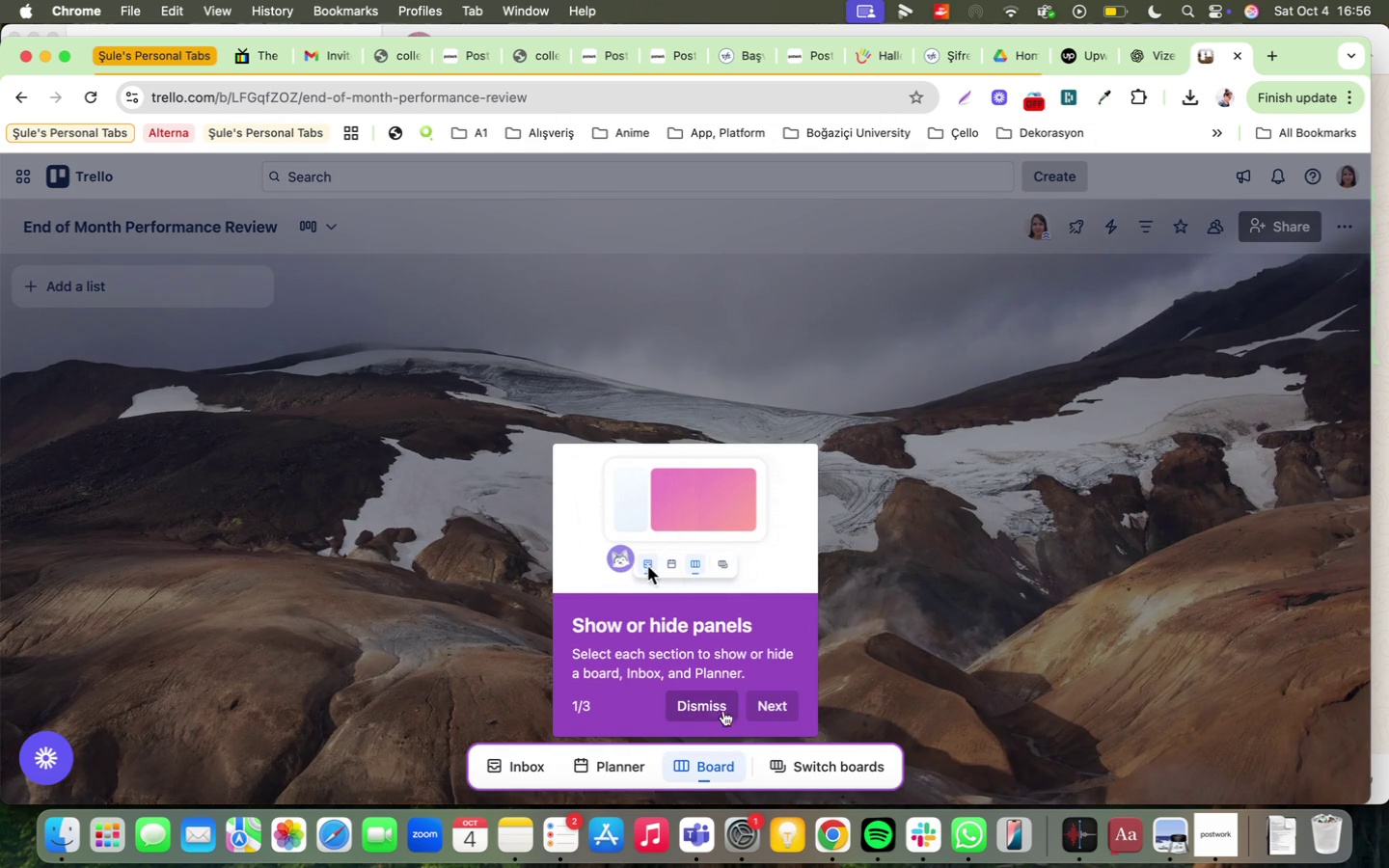 
left_click([713, 709])
 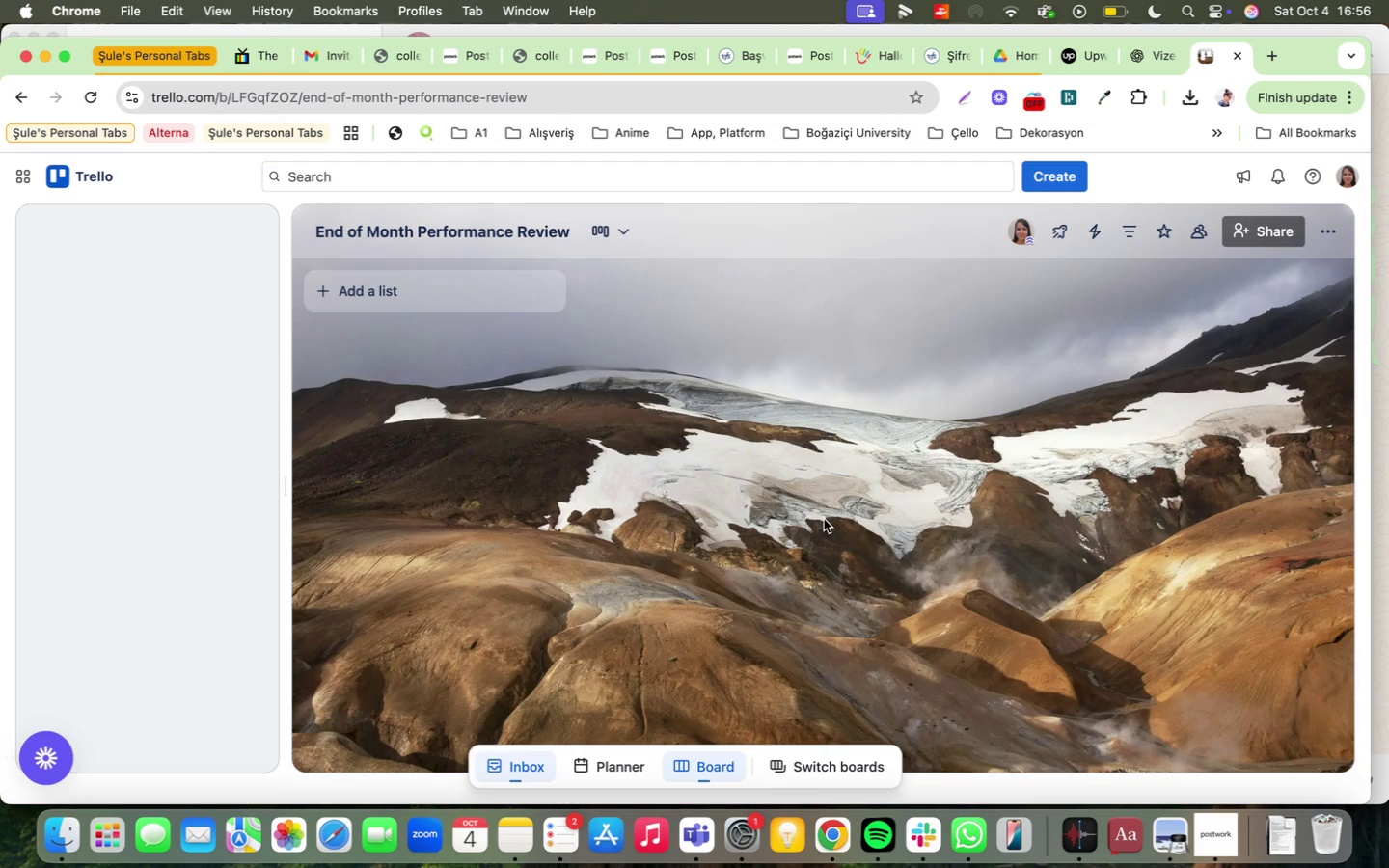 
right_click([824, 518])
 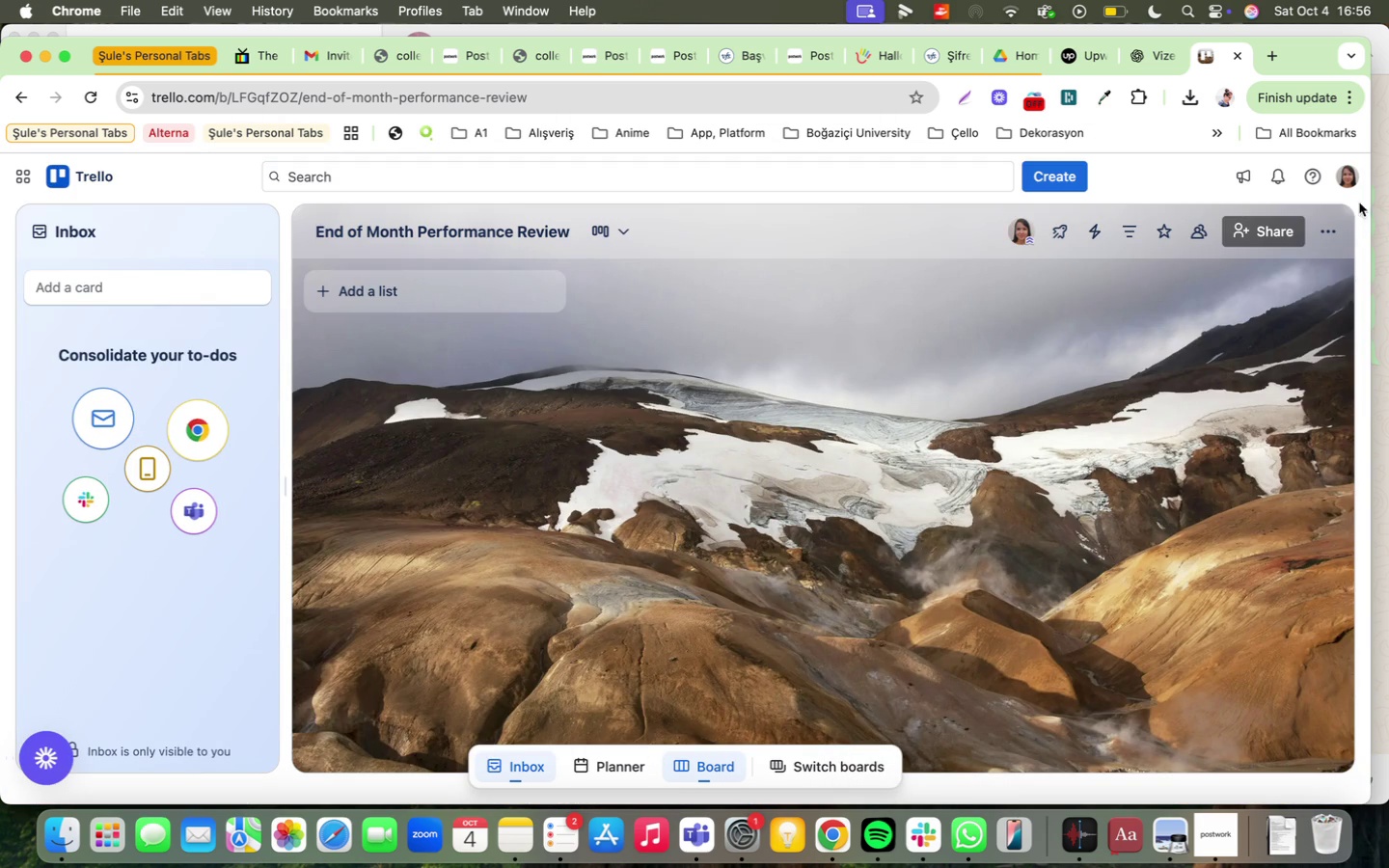 
left_click([1342, 225])
 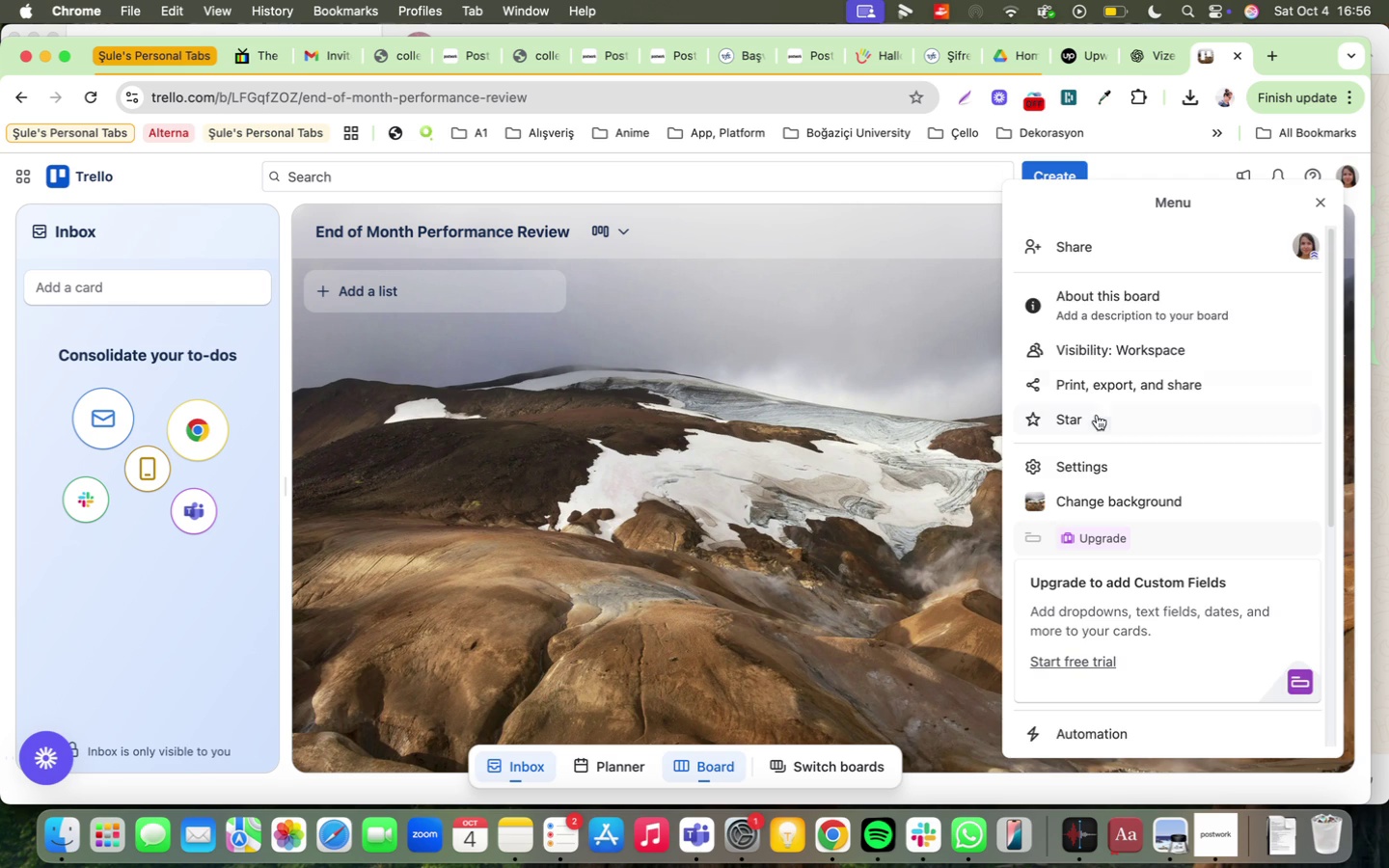 
mouse_move([1117, 484])
 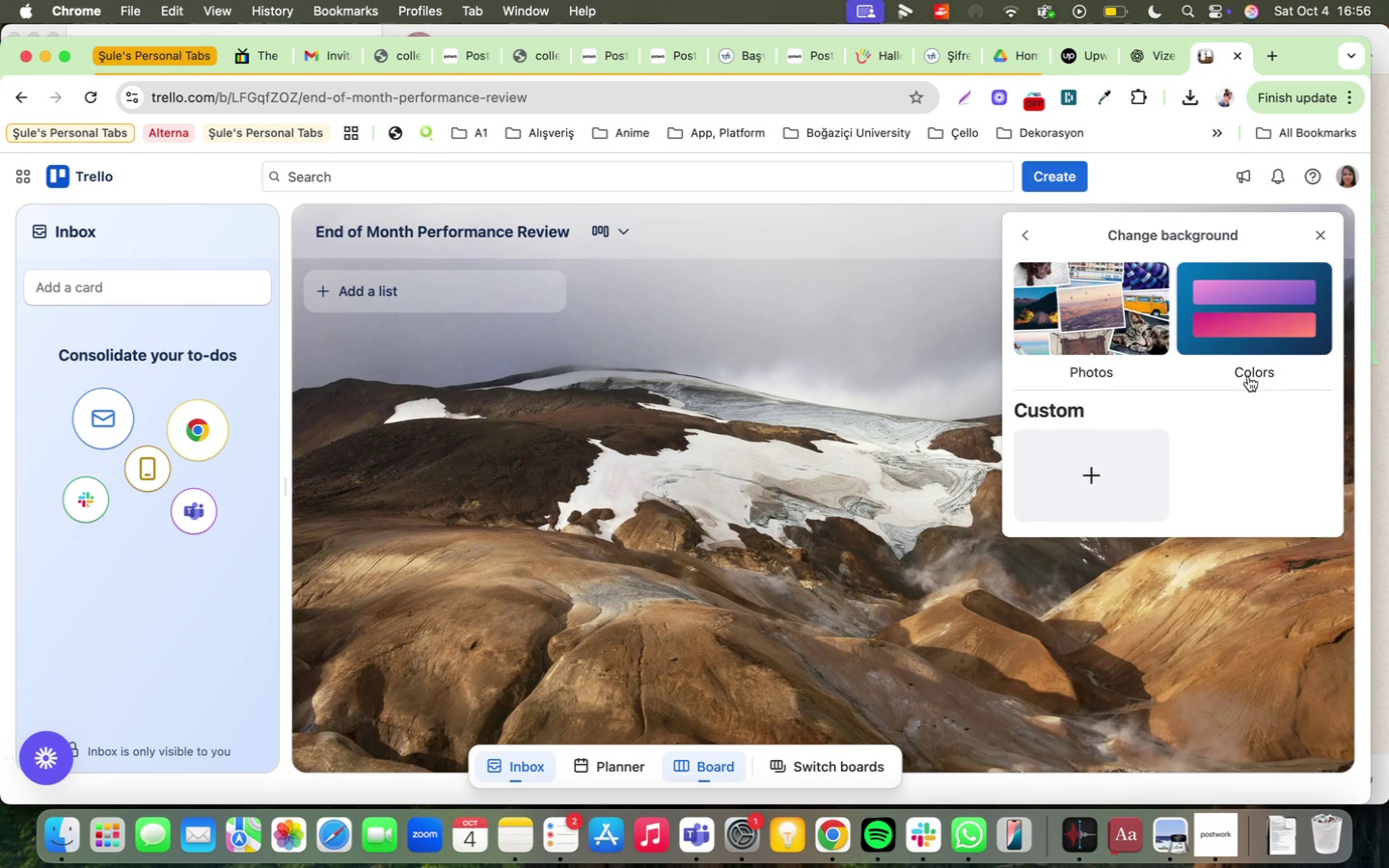 
left_click([1248, 376])
 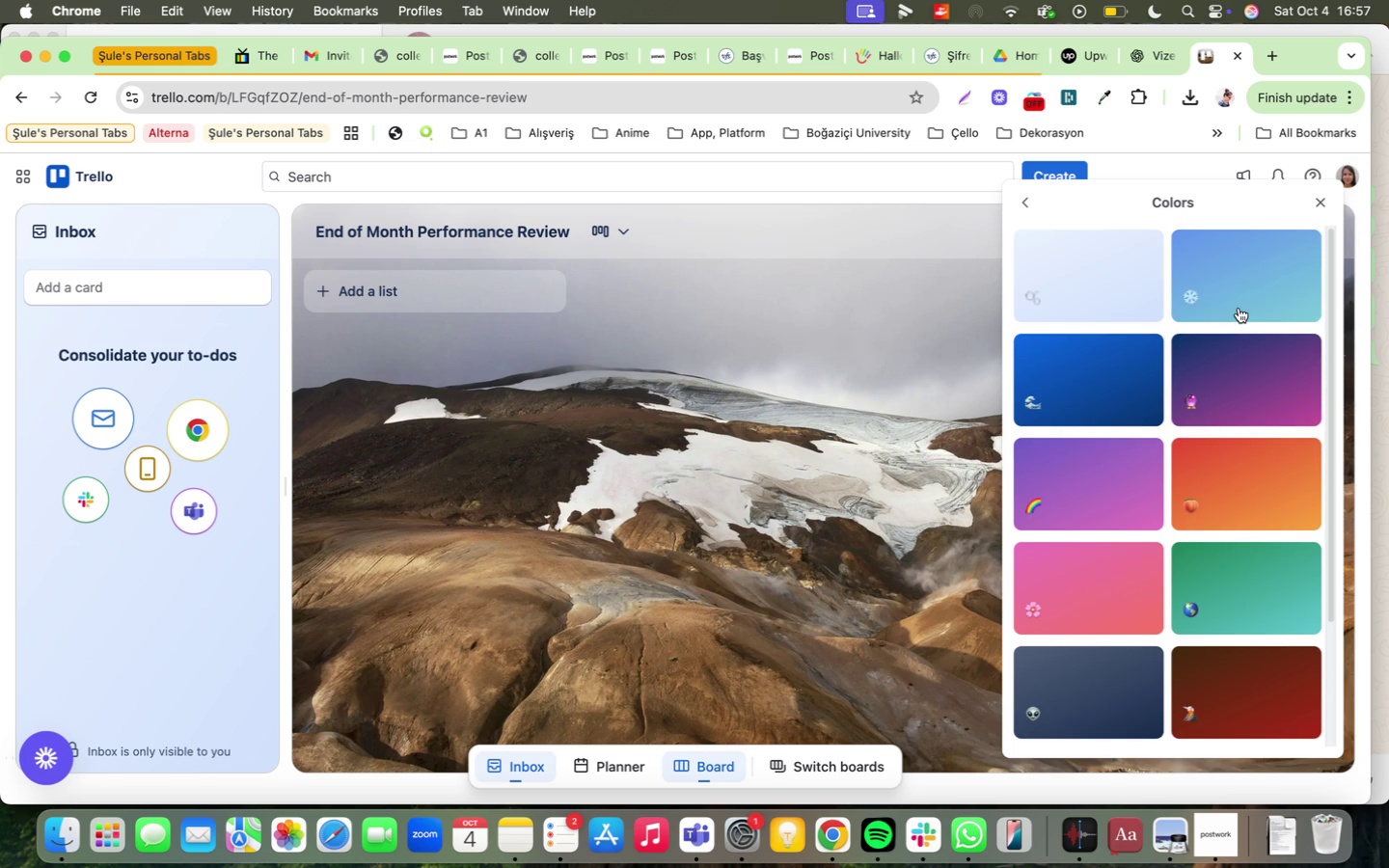 
left_click([1239, 308])
 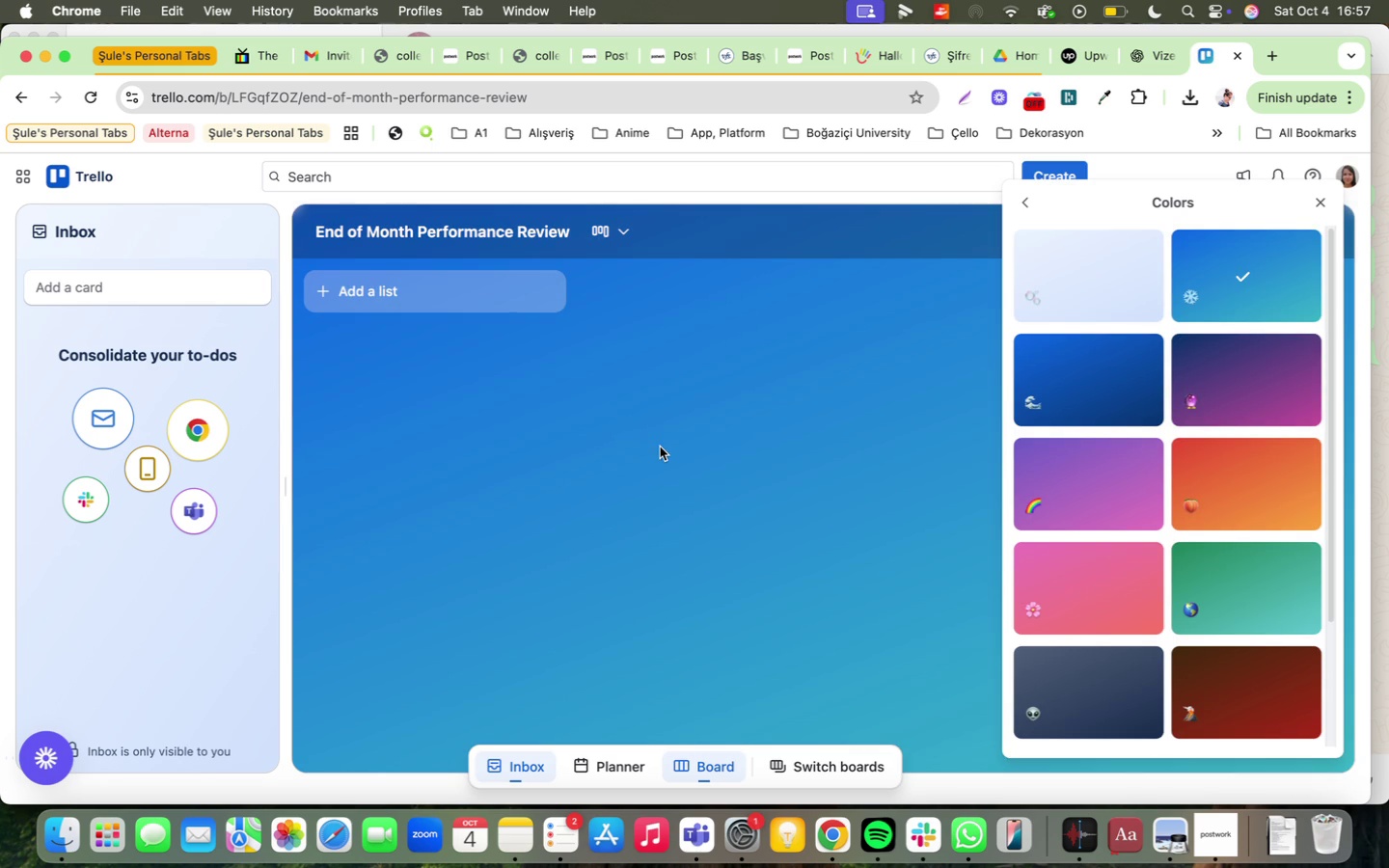 
left_click([660, 447])
 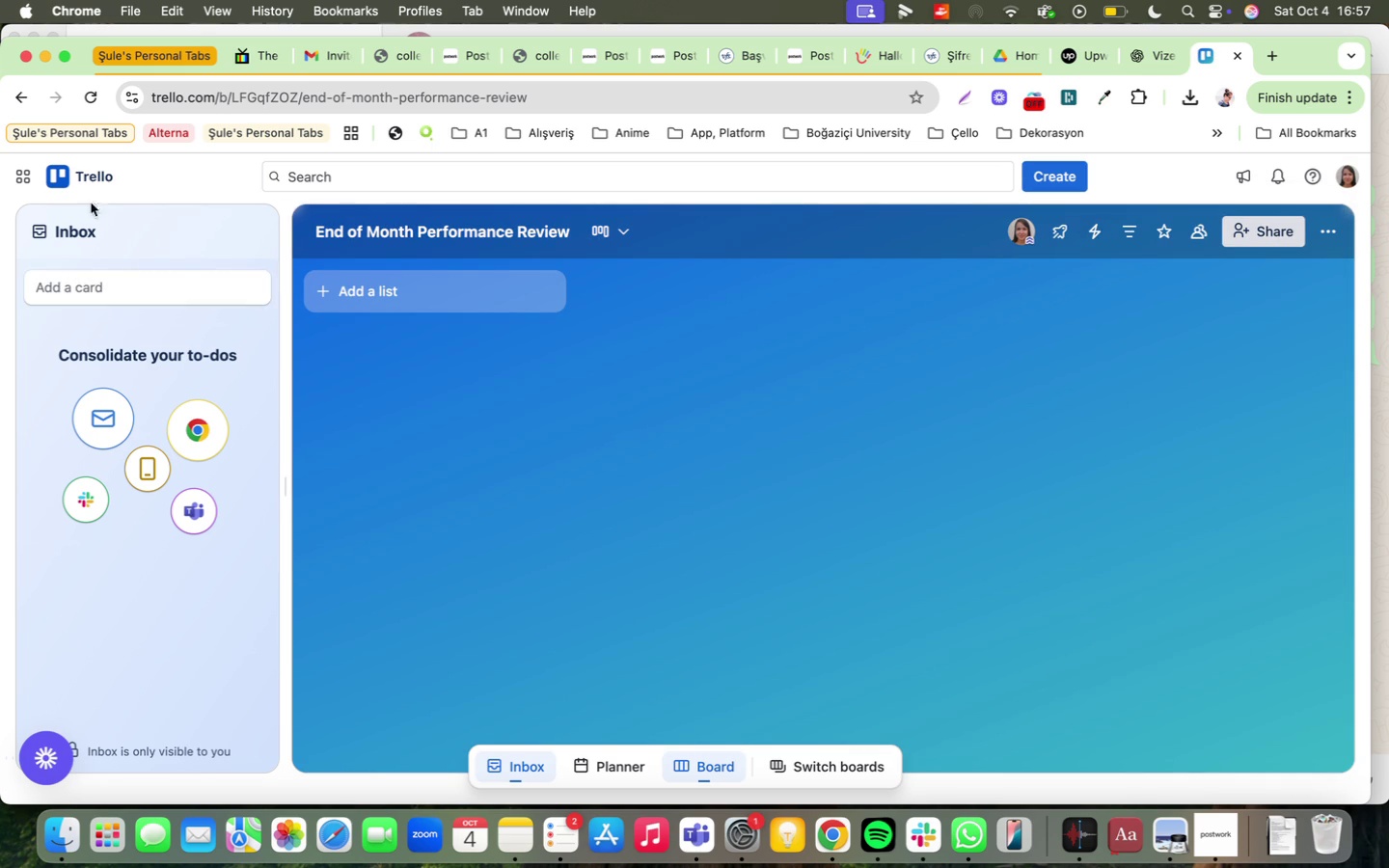 
left_click([74, 294])
 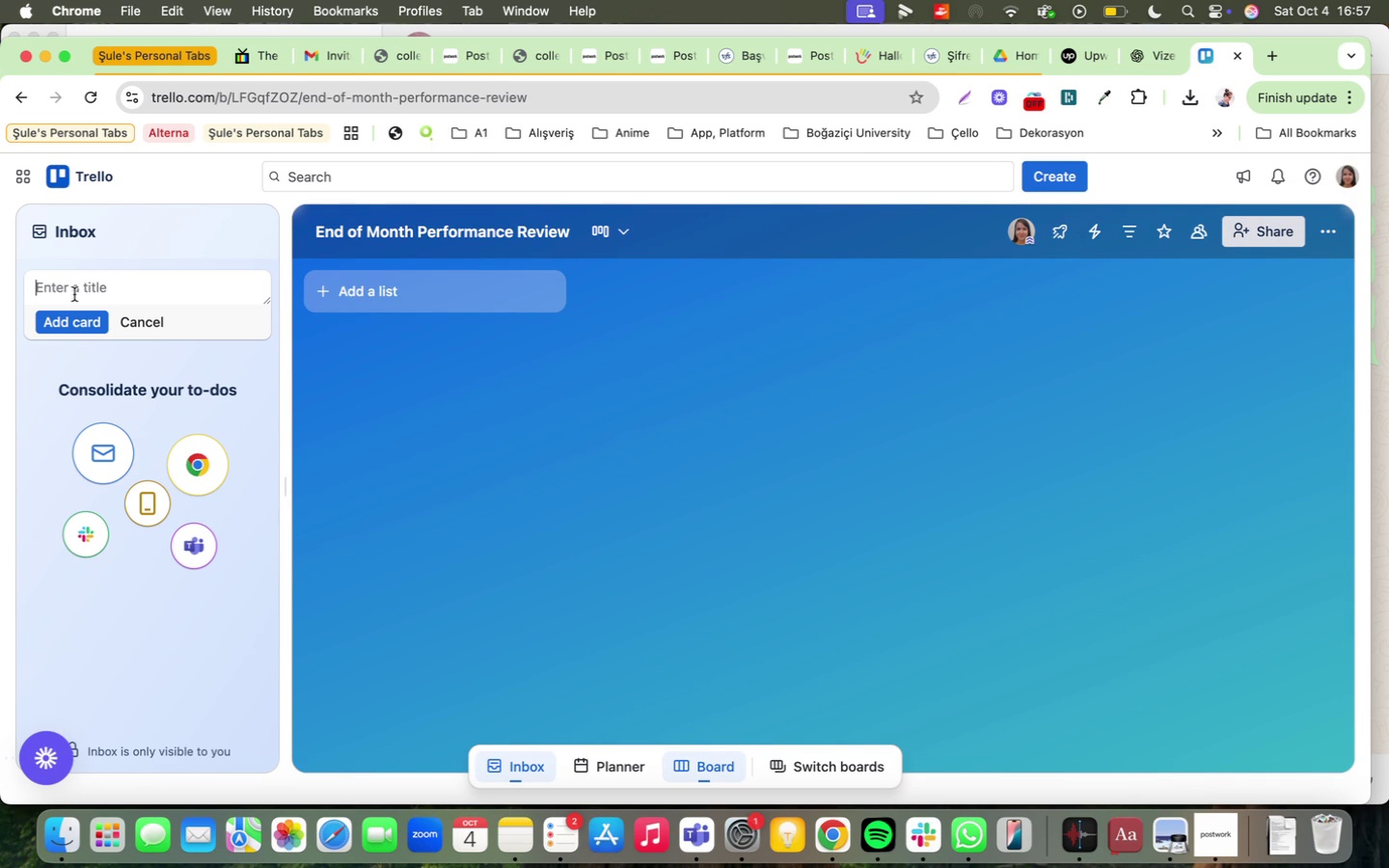 
type(John@#s )
key(Backspace)
key(Backspace)
key(Backspace)
type(s 1st Month Performance REv'e)
key(Backspace)
key(Backspace)
key(Backspace)
key(Backspace)
type(ew'v)
key(Backspace)
type(e)
key(Backspace)
key(Backspace)
key(Backspace)
type(v'ew)